 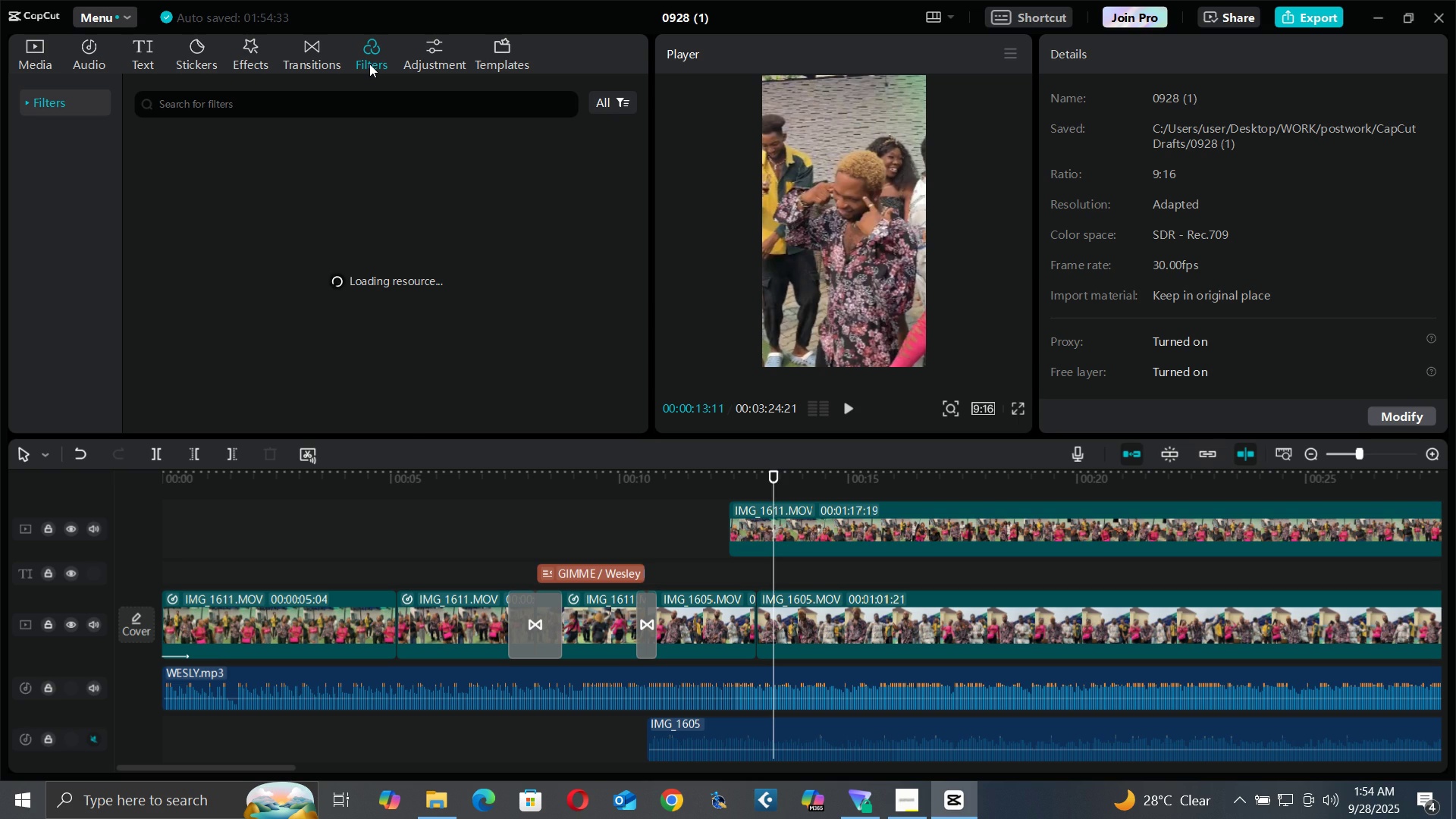 
scroll: coordinate [538, 306], scroll_direction: down, amount: 7.0
 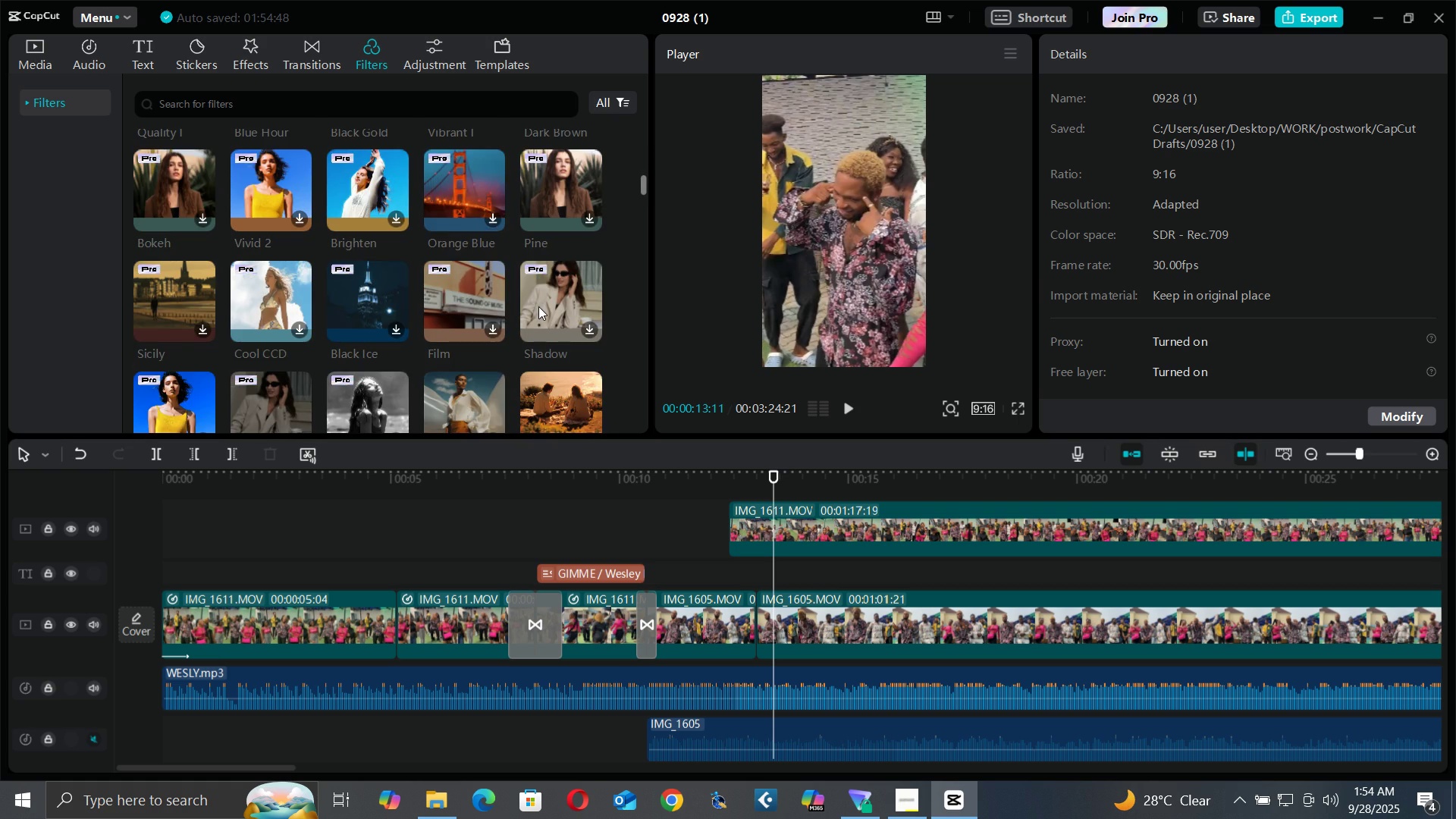 
scroll: coordinate [487, 217], scroll_direction: up, amount: 12.0
 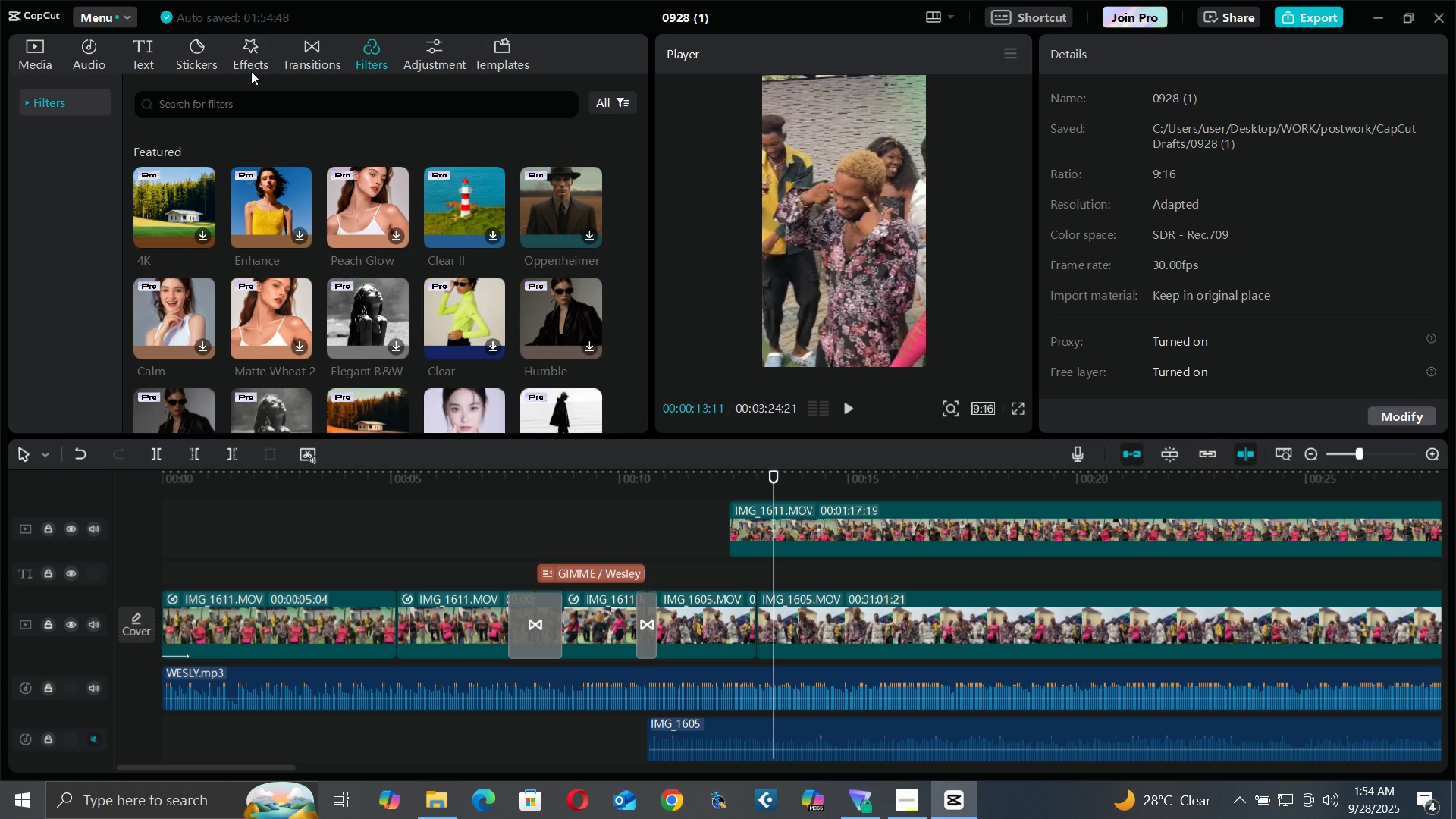 
left_click([251, 71])
 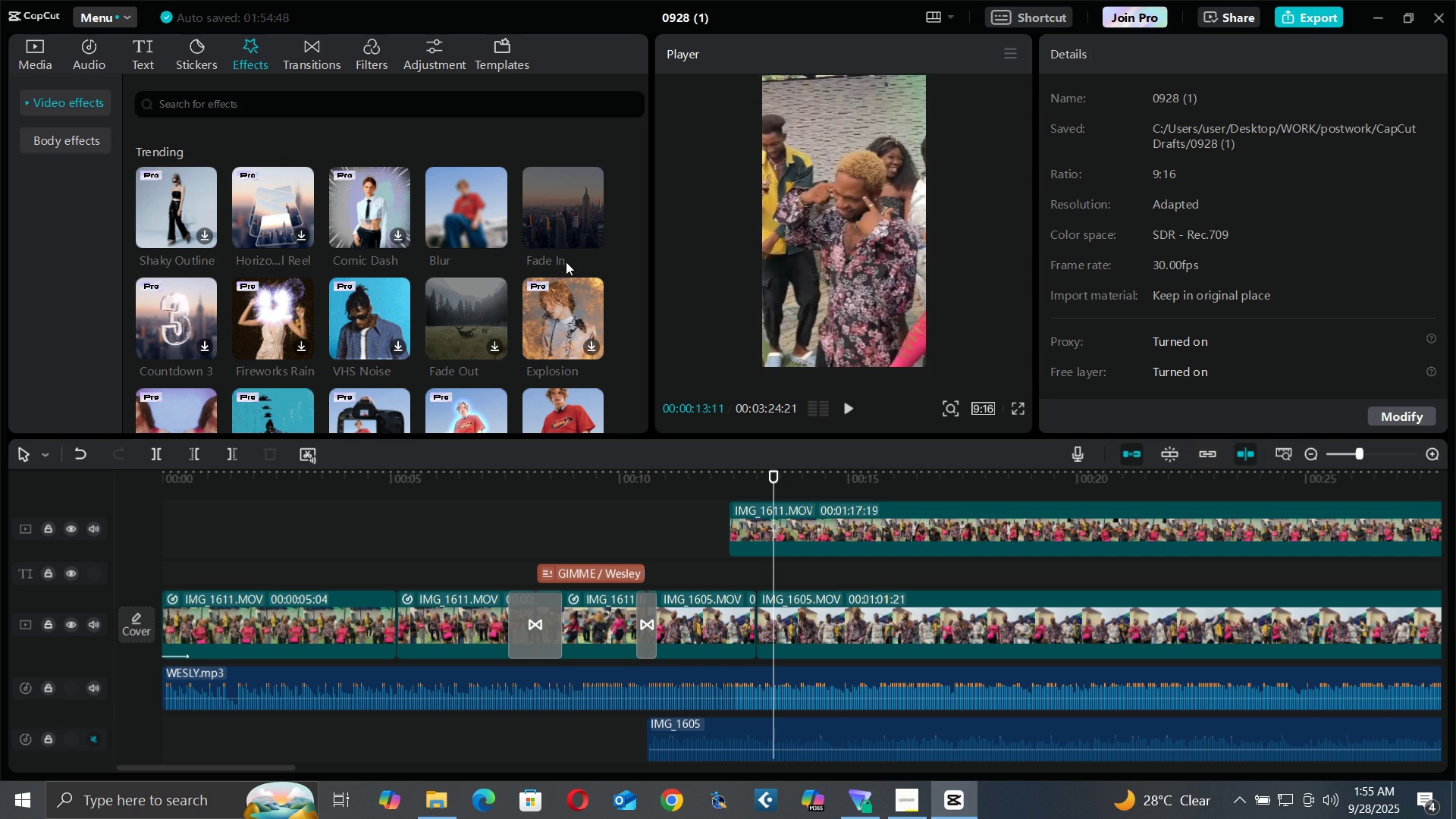 
wait(9.98)
 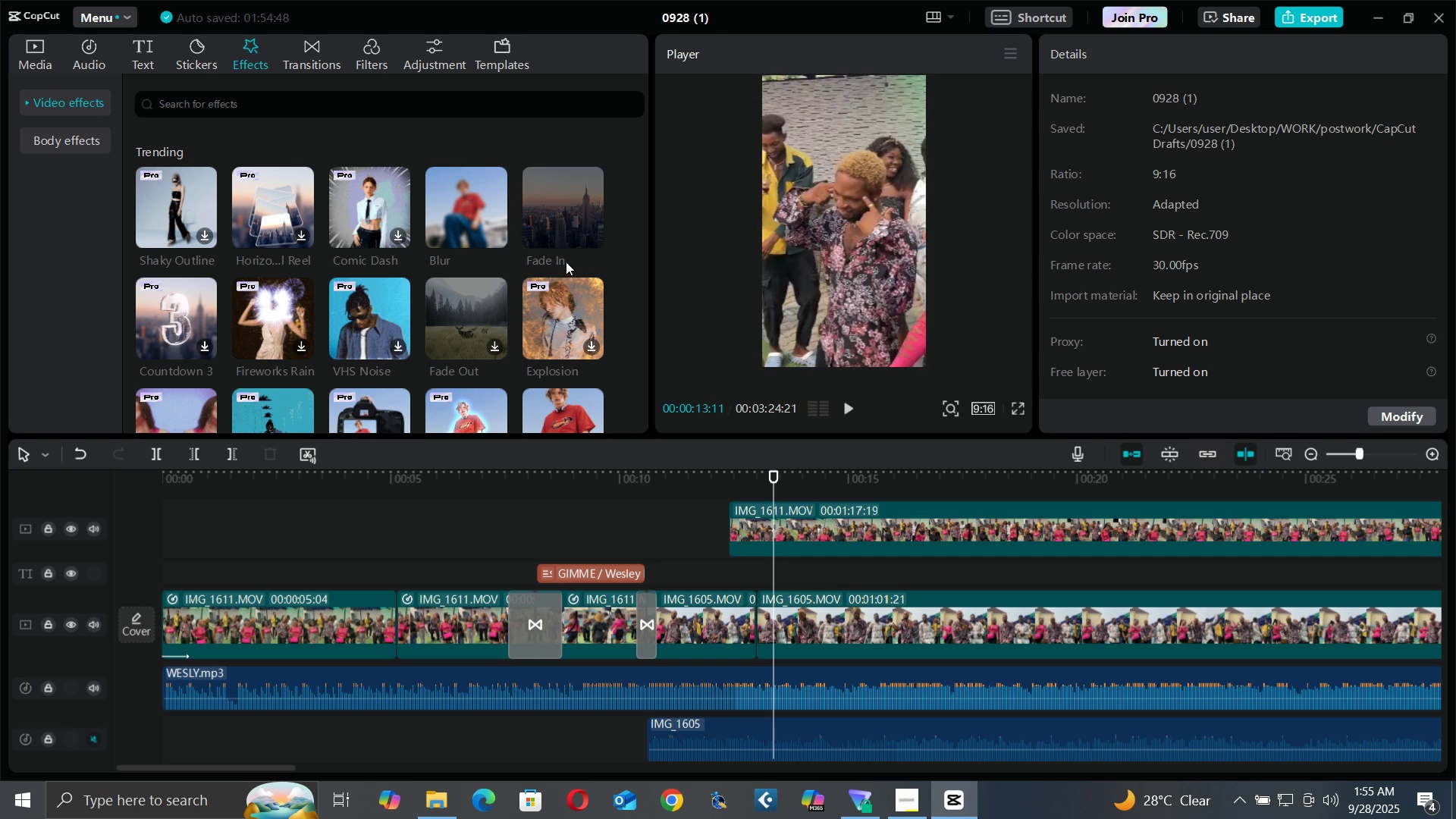 
mouse_move([479, 320])
 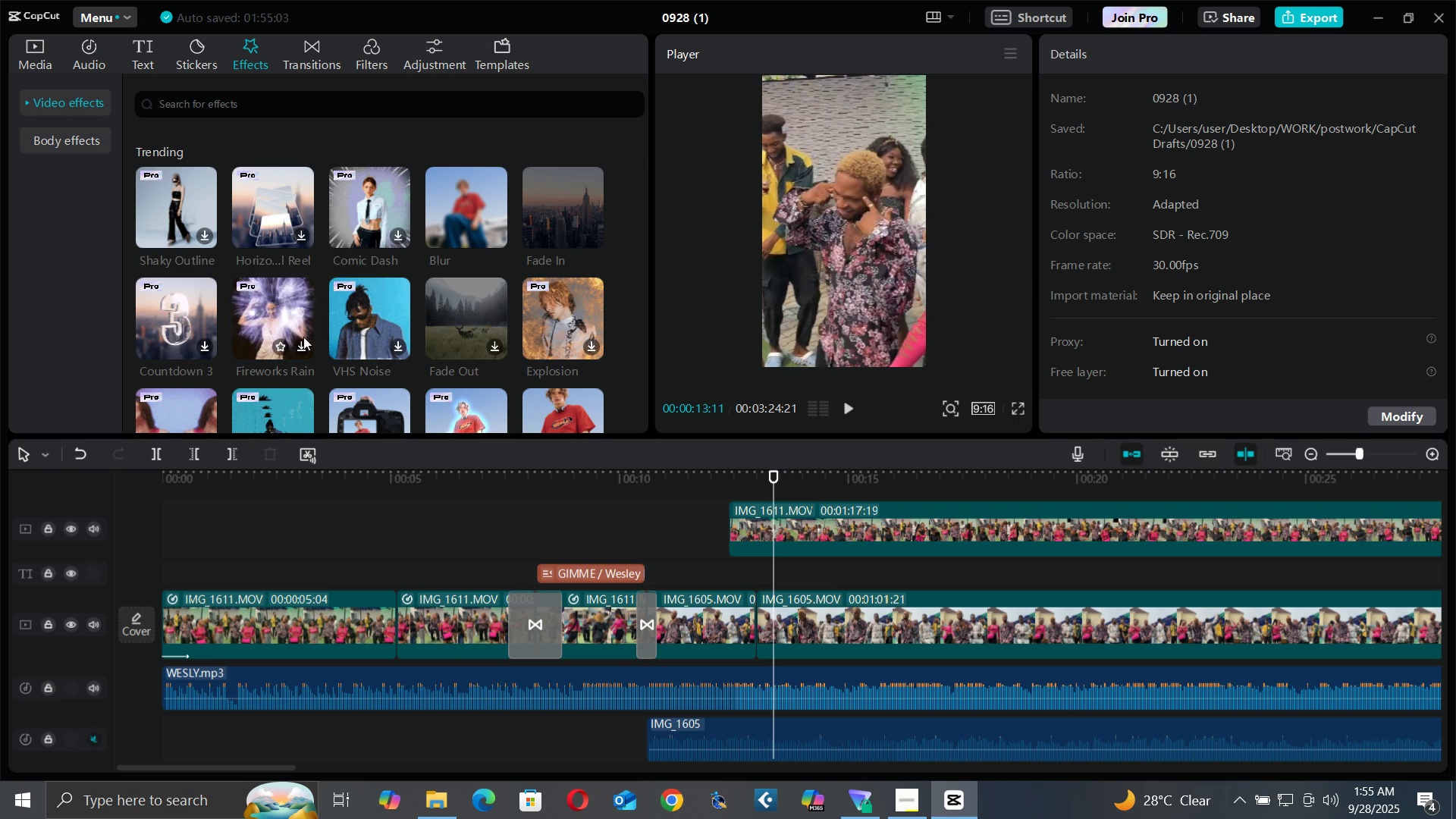 
scroll: coordinate [451, 338], scroll_direction: down, amount: 6.0
 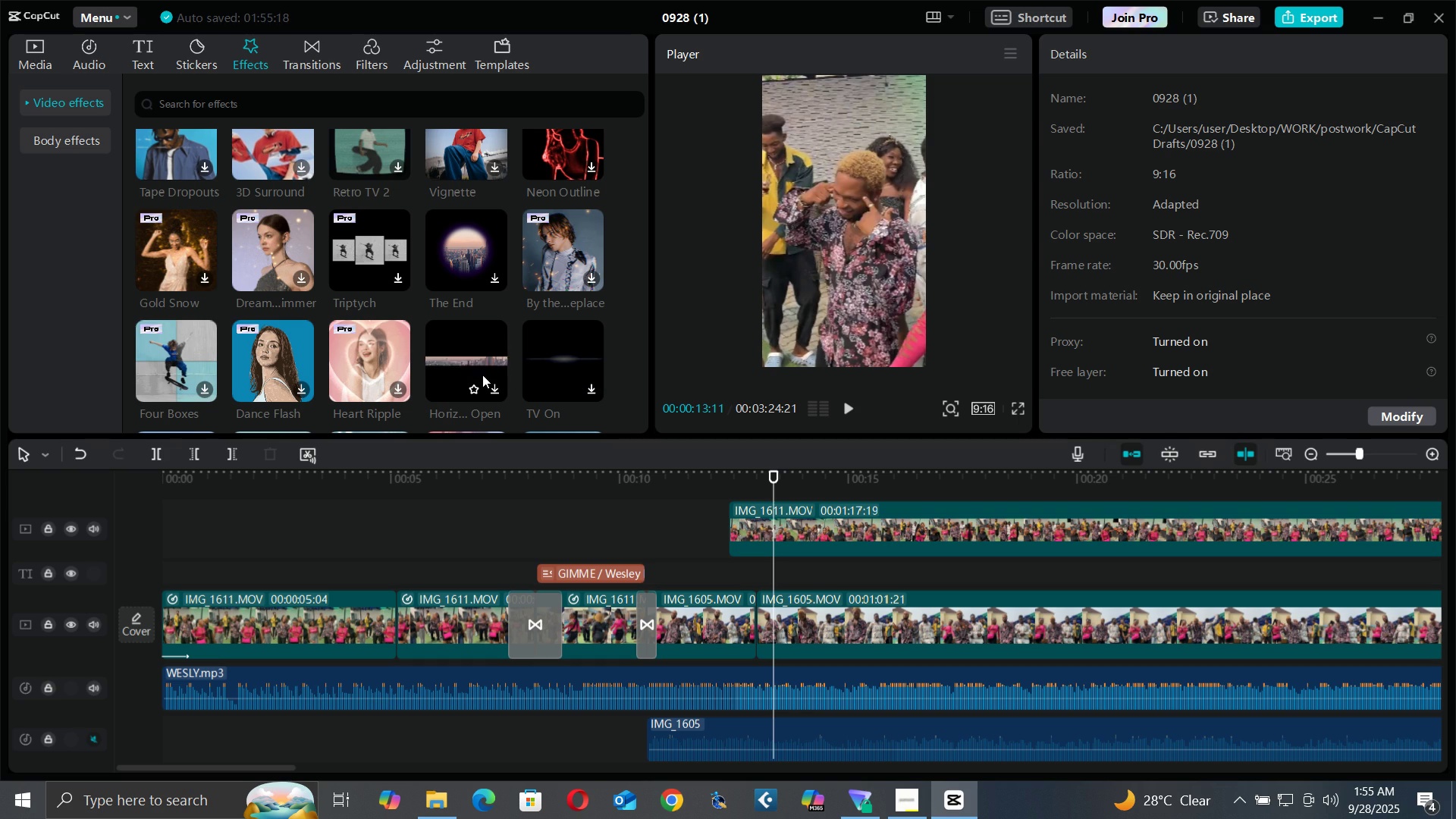 
scroll: coordinate [374, 358], scroll_direction: down, amount: 5.0
 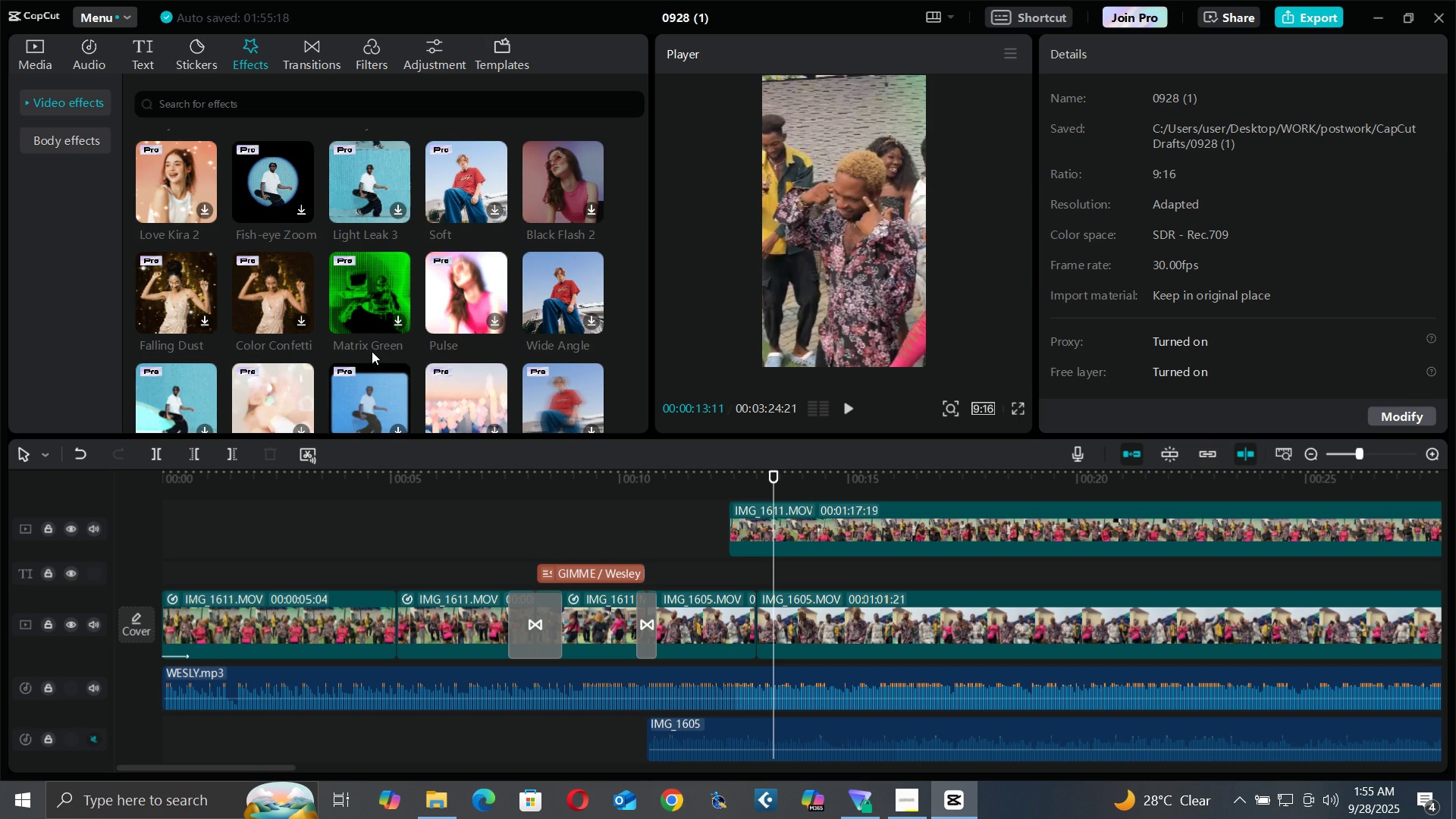 
scroll: coordinate [372, 334], scroll_direction: down, amount: 2.0
 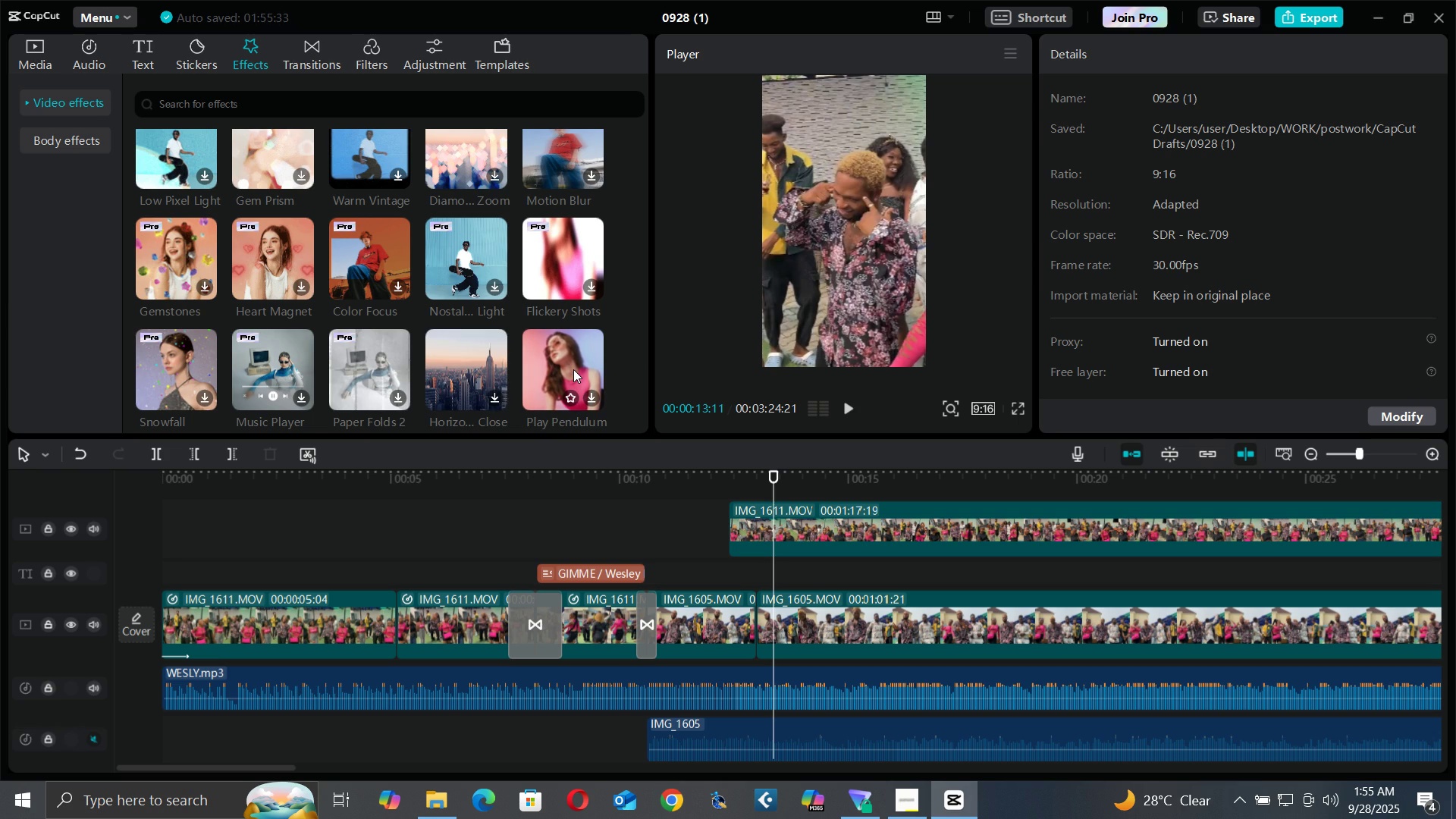 
wait(6.07)
 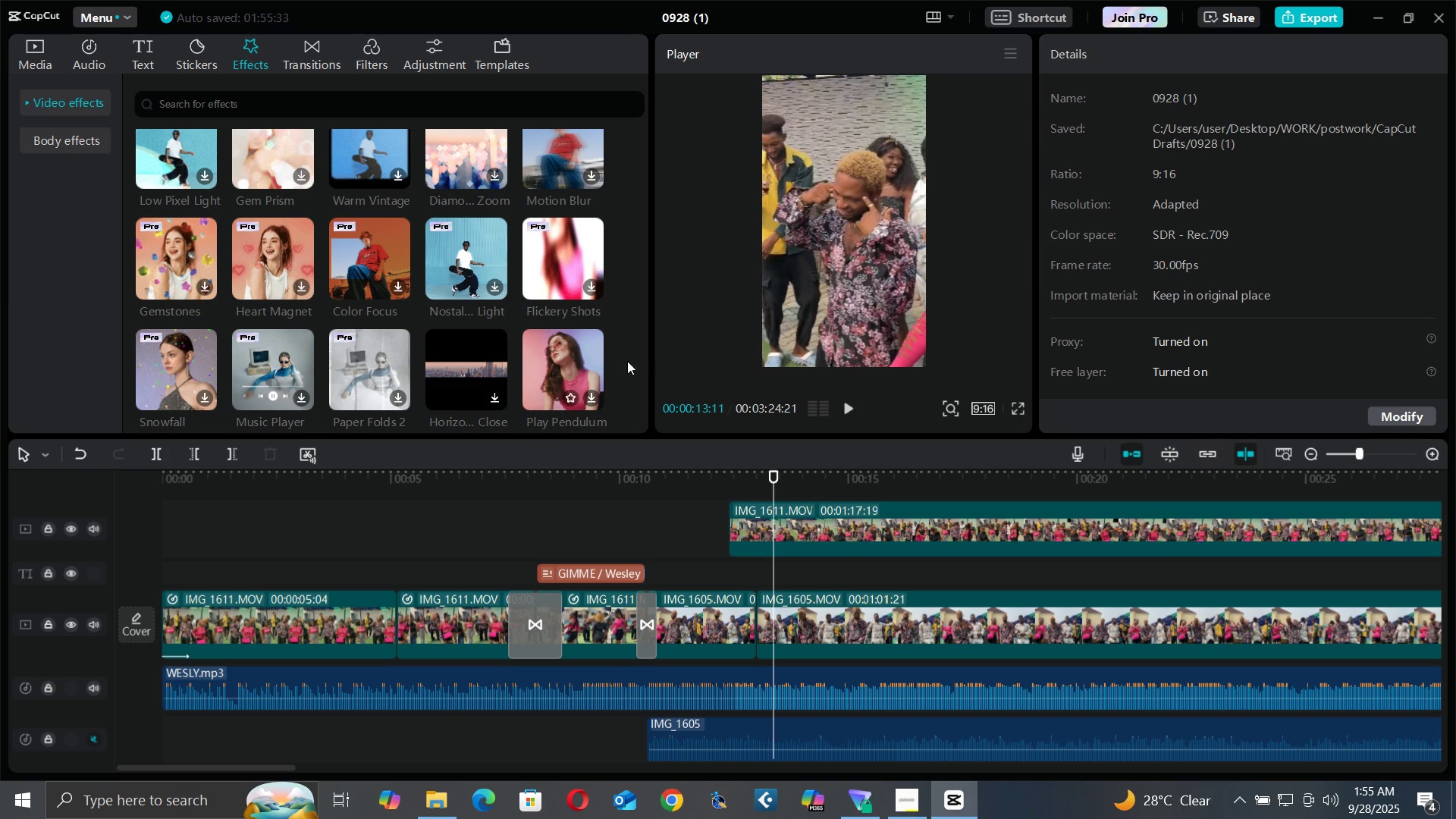 
scroll: coordinate [465, 351], scroll_direction: down, amount: 5.0
 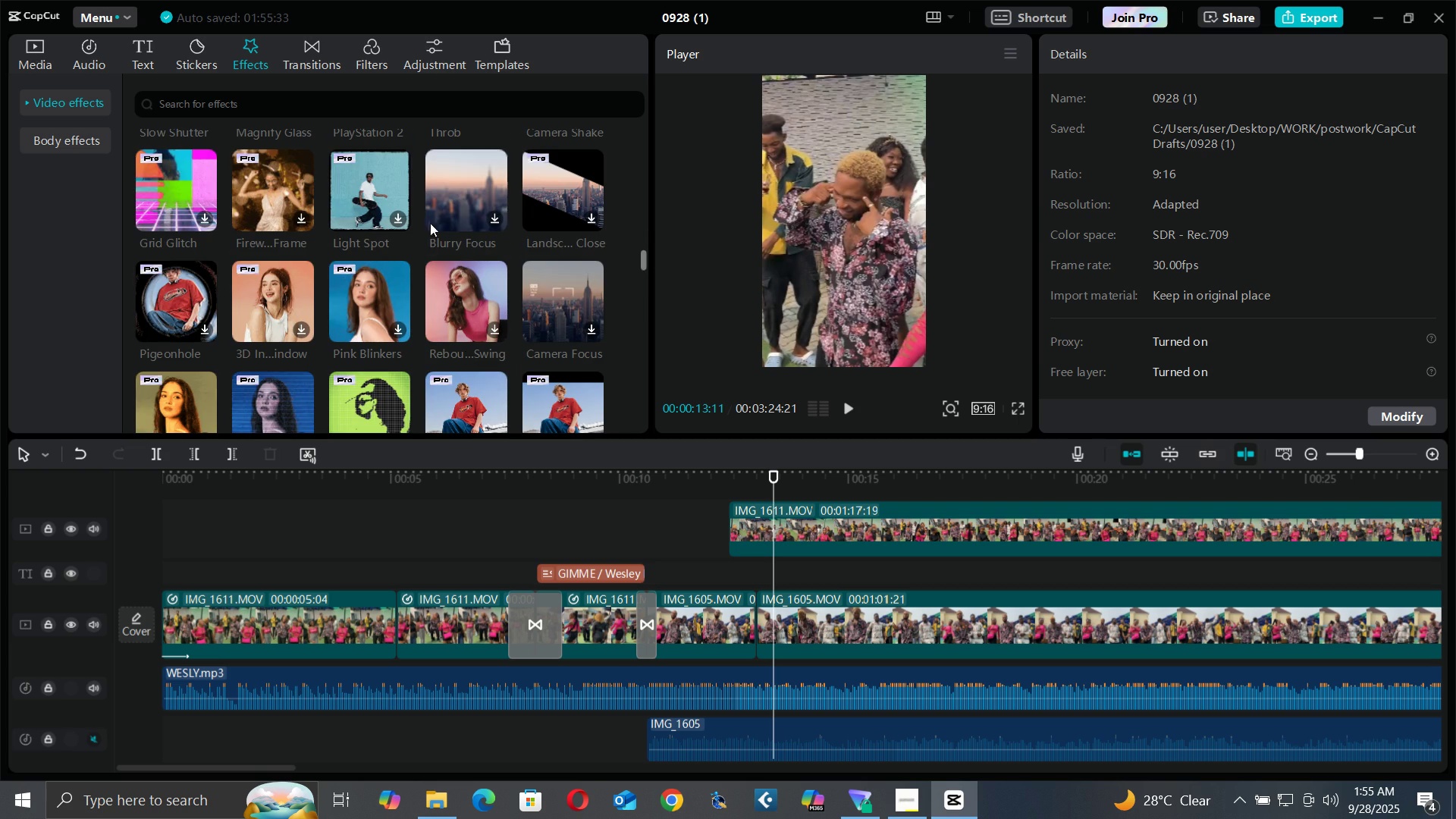 
mouse_move([455, 212])
 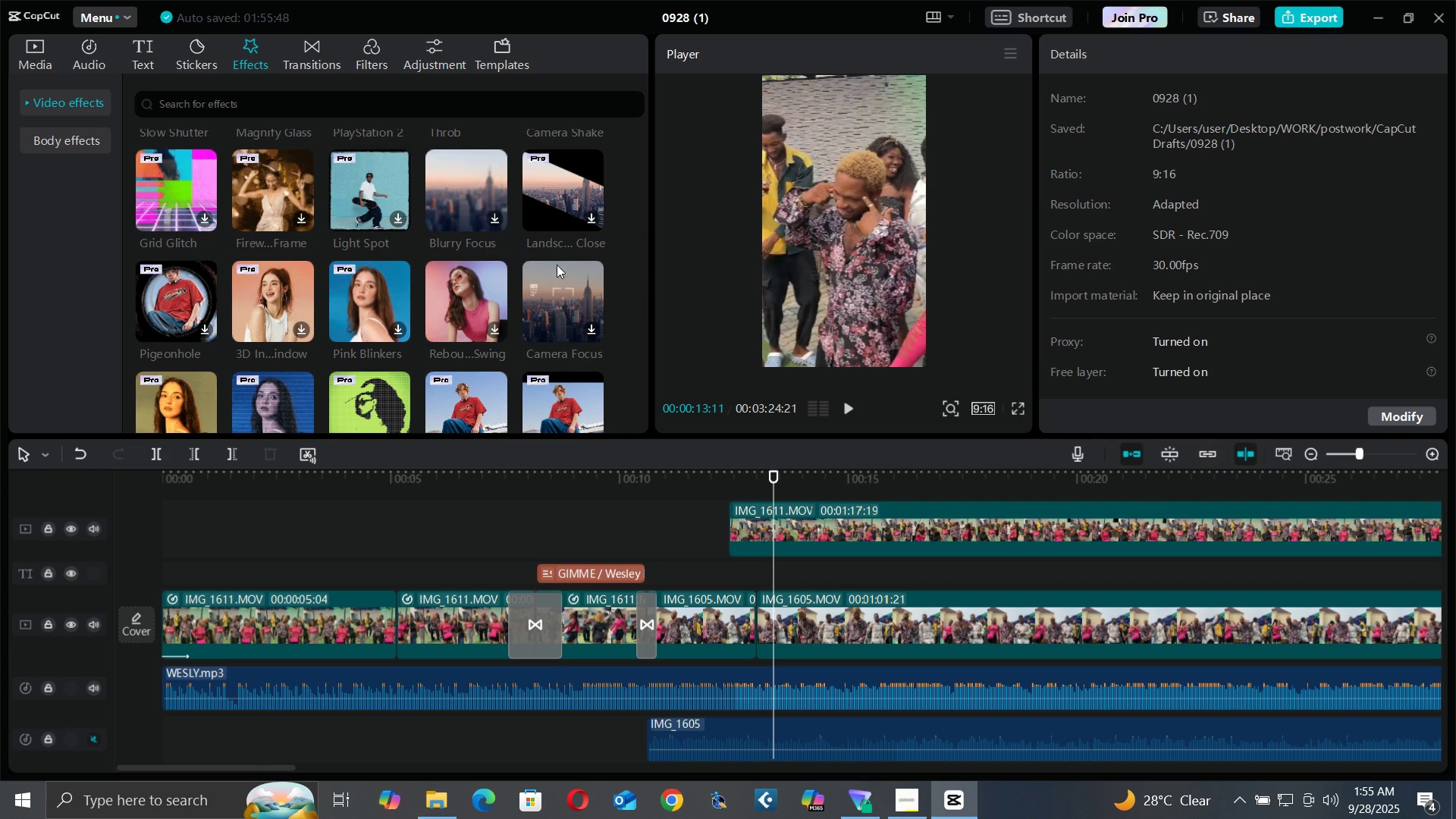 
scroll: coordinate [557, 272], scroll_direction: down, amount: 1.0